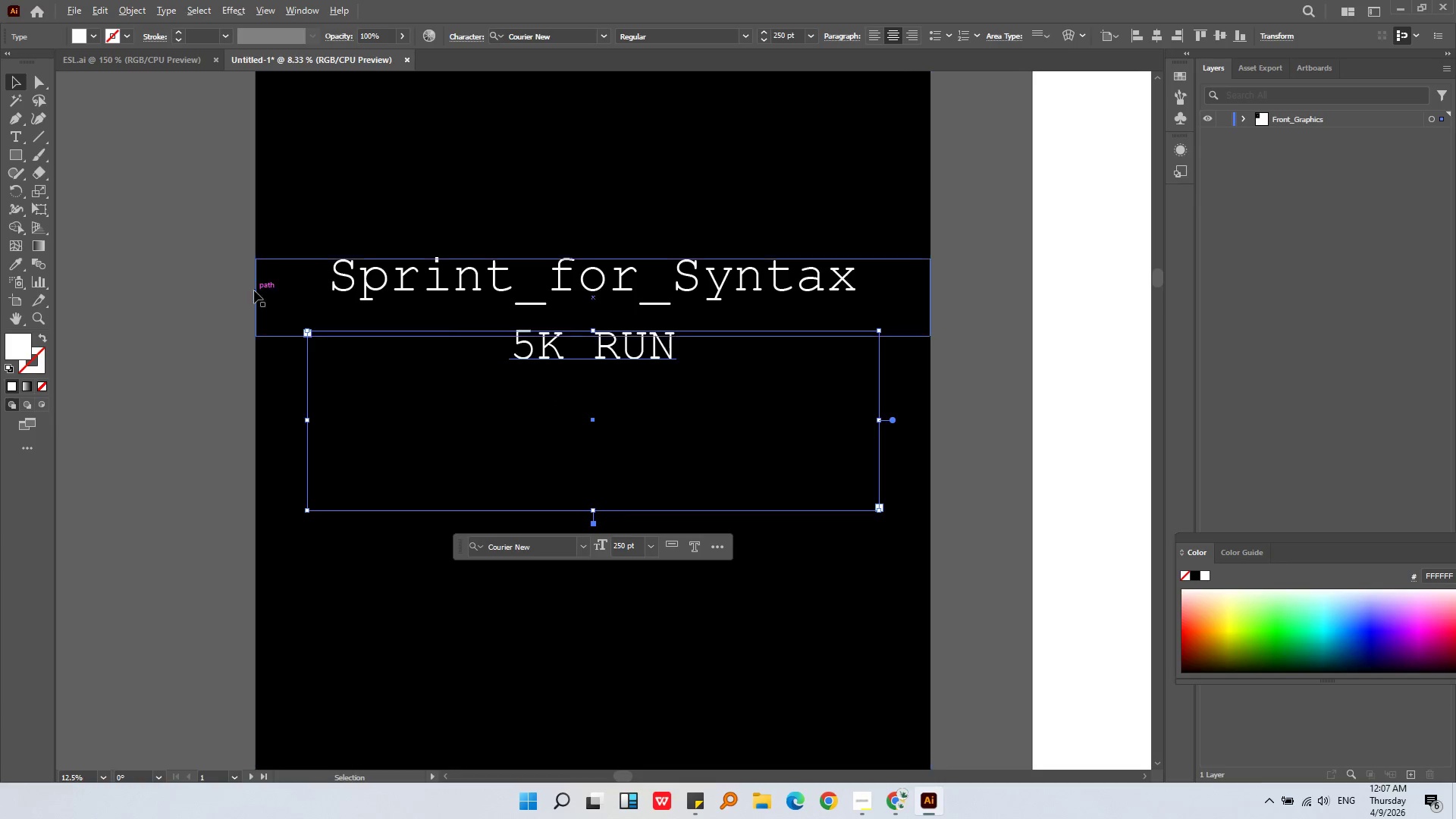 
scroll: coordinate [254, 290], scroll_direction: down, amount: 2.0
 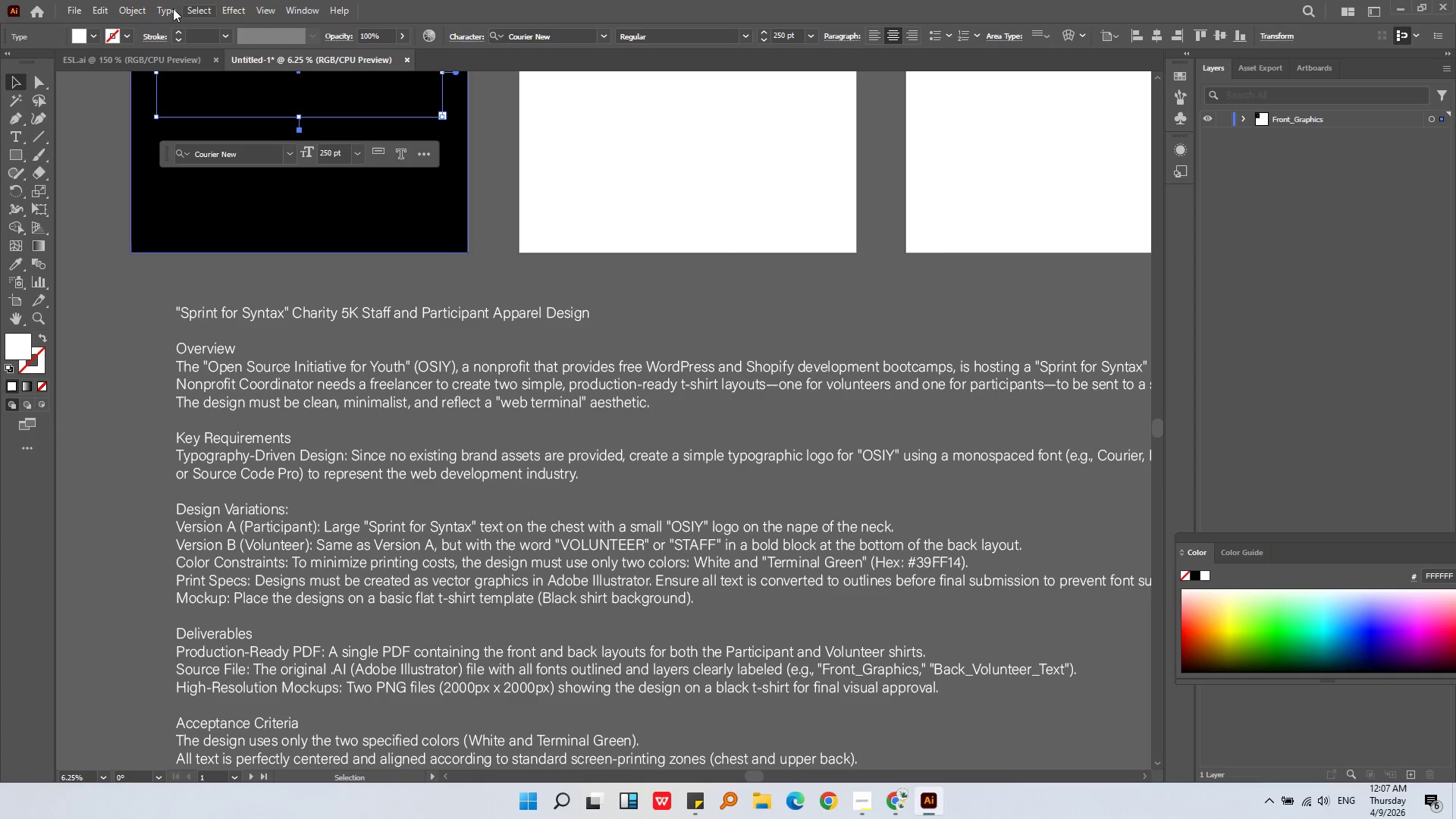 
left_click([77, 6])
 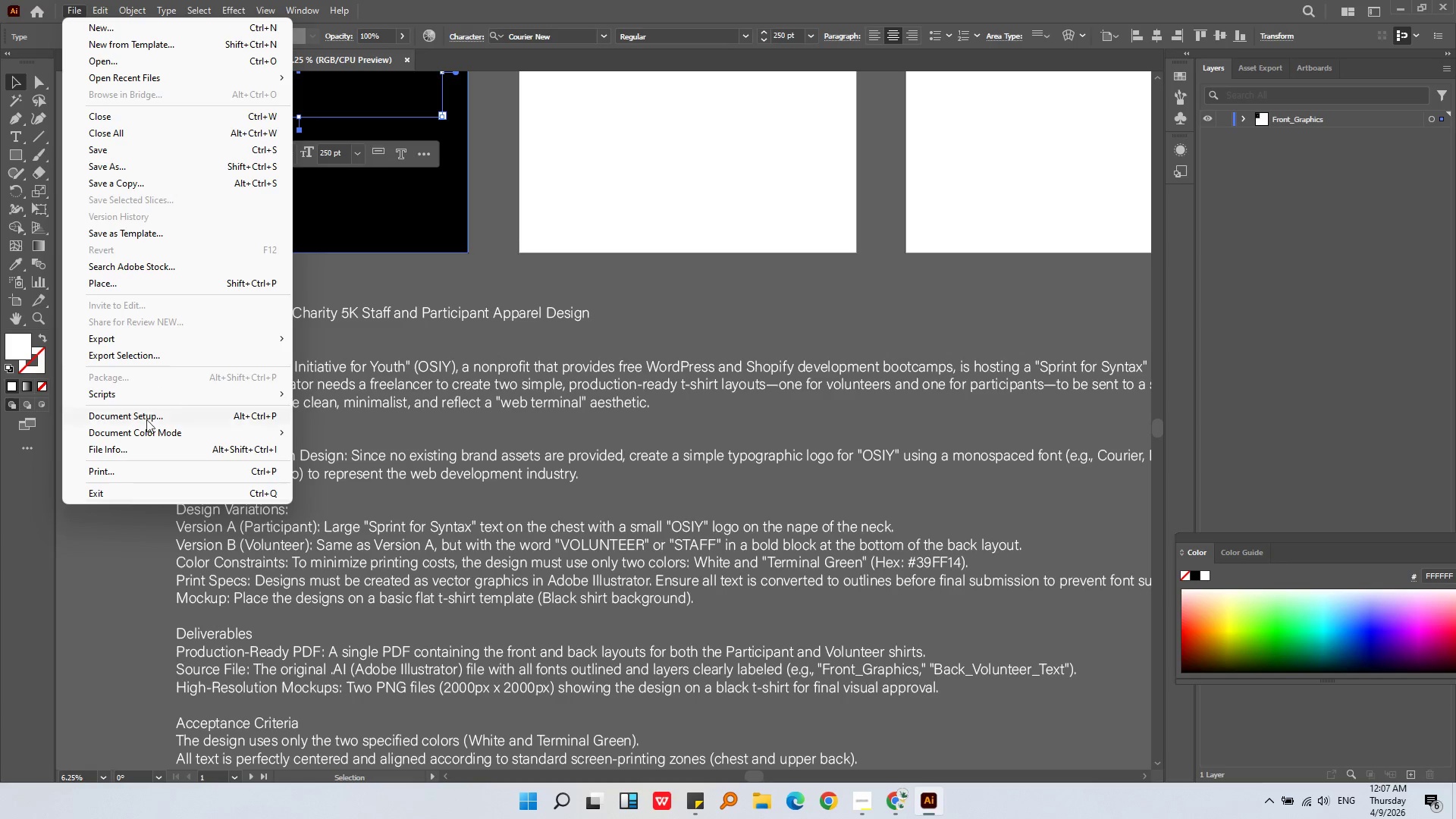 
left_click([142, 431])
 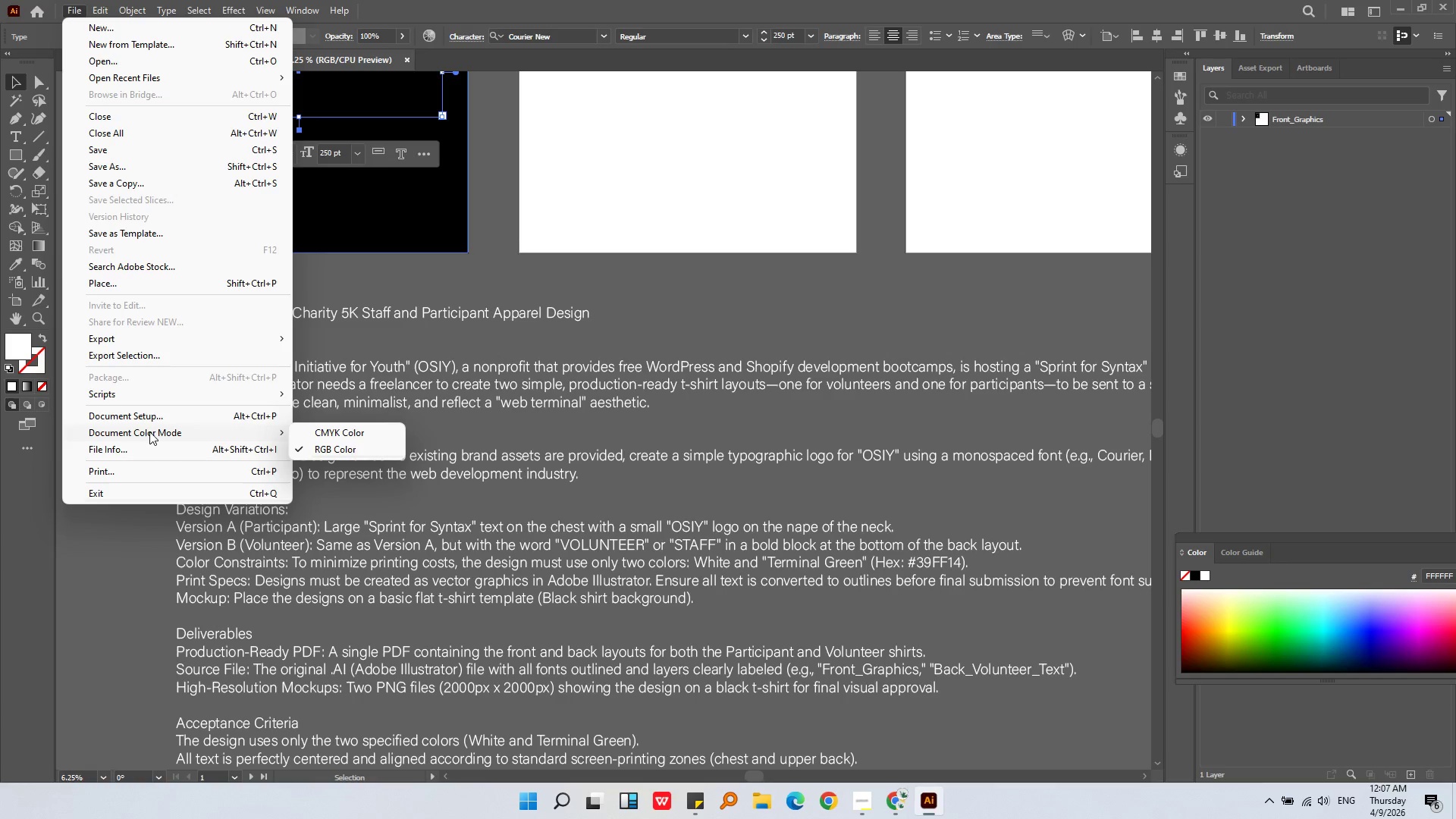 
left_click([149, 431])
 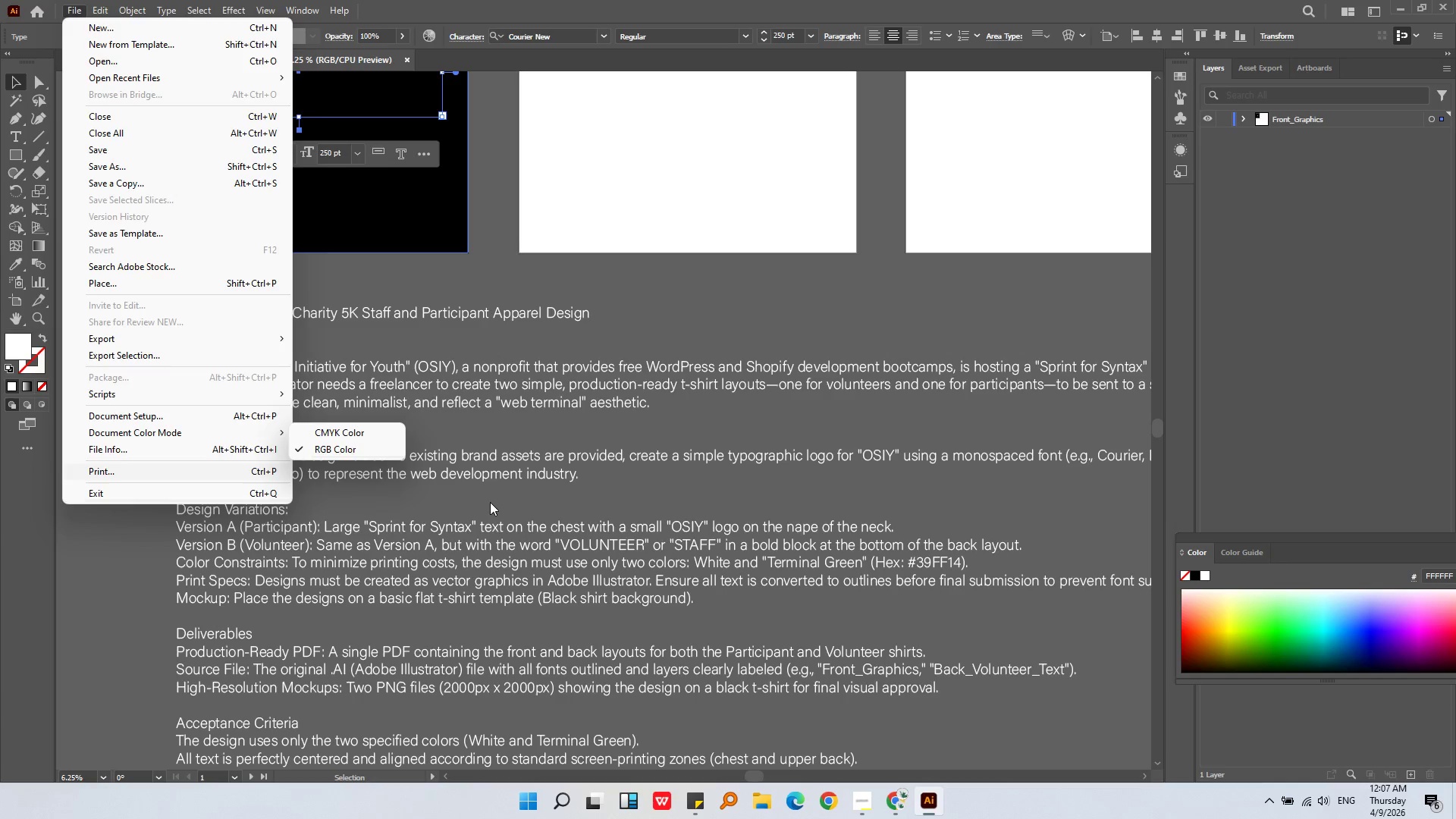 
left_click([490, 502])
 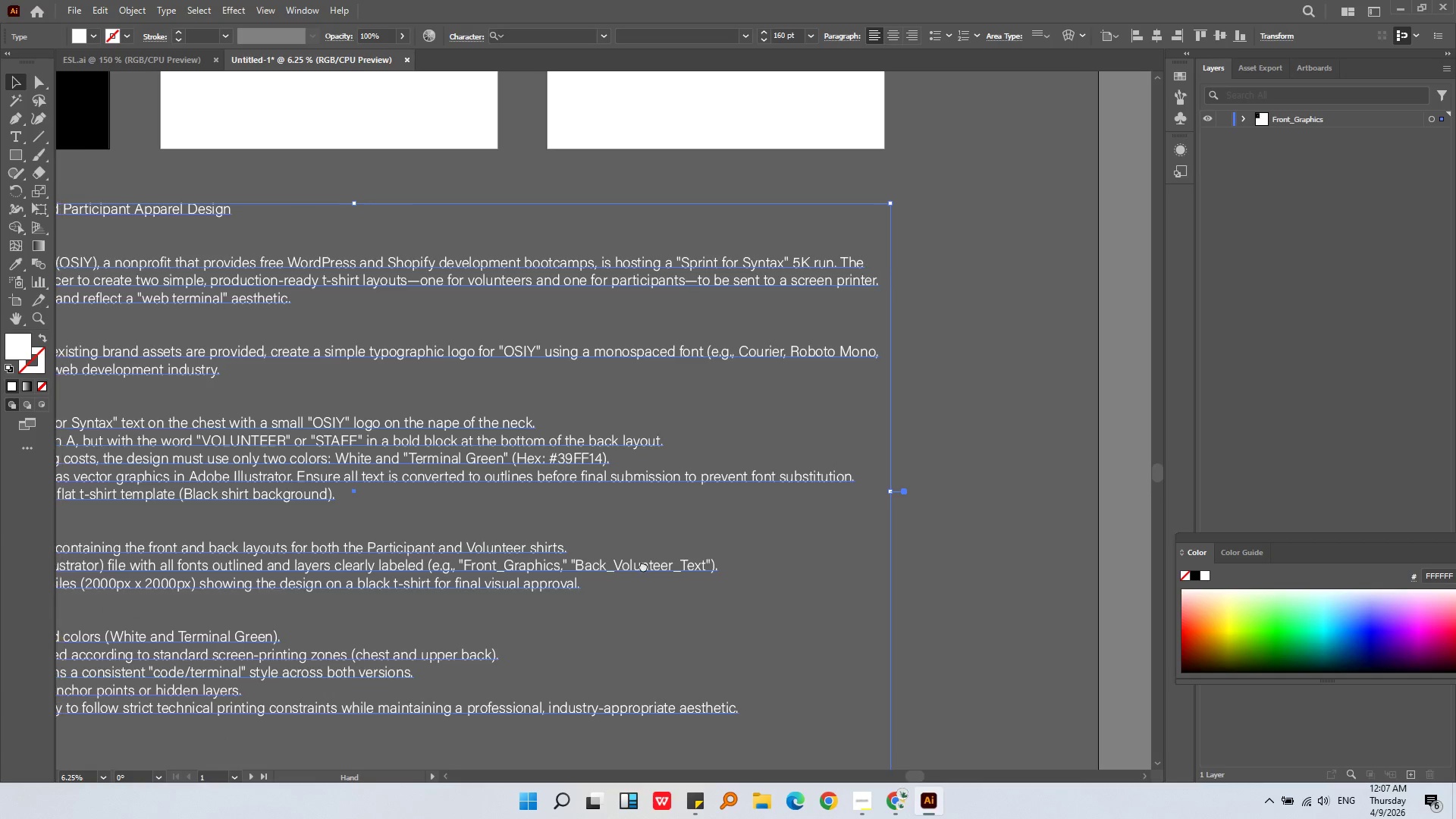 
wait(8.45)
 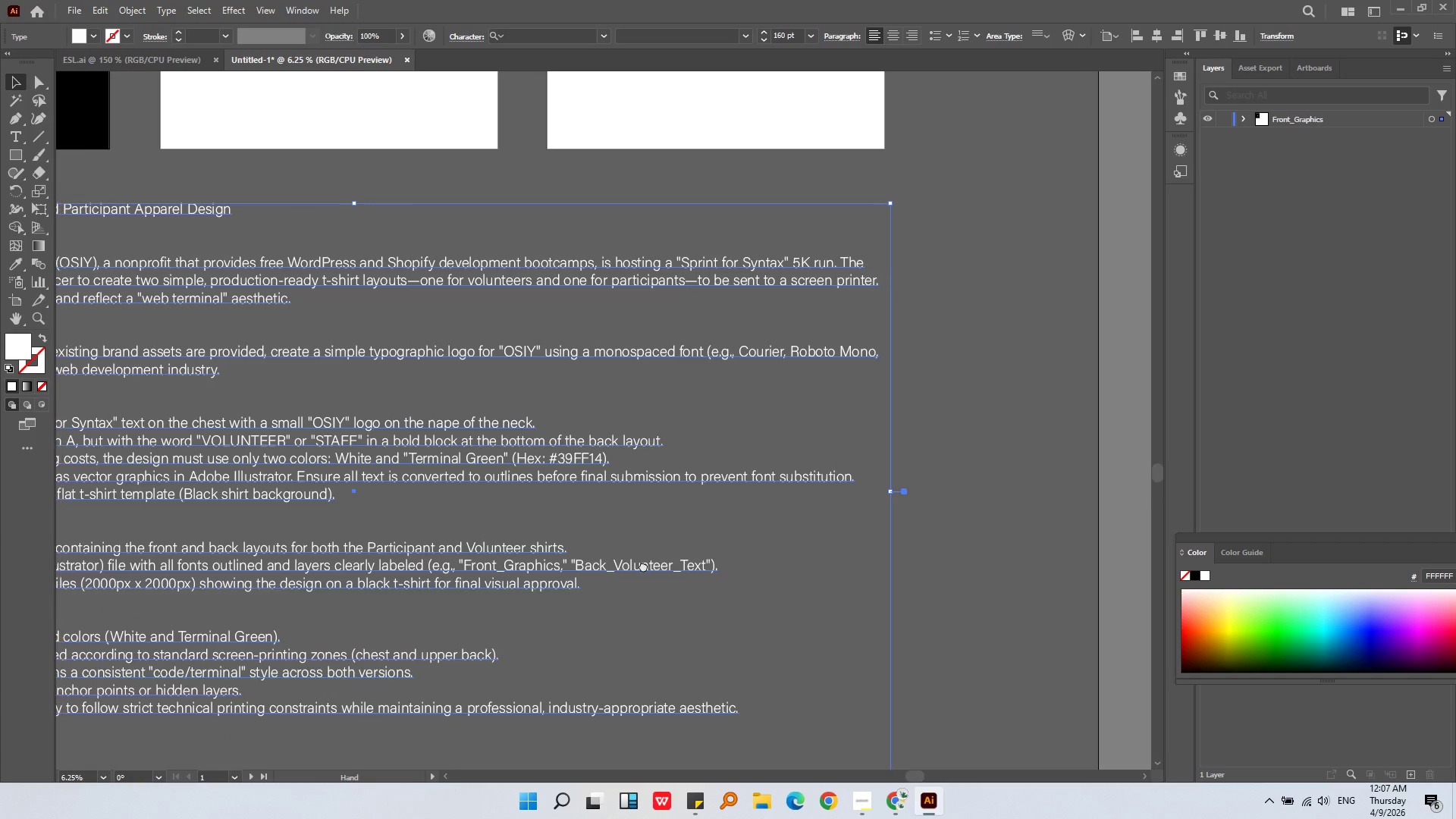 
double_click([792, 488])
 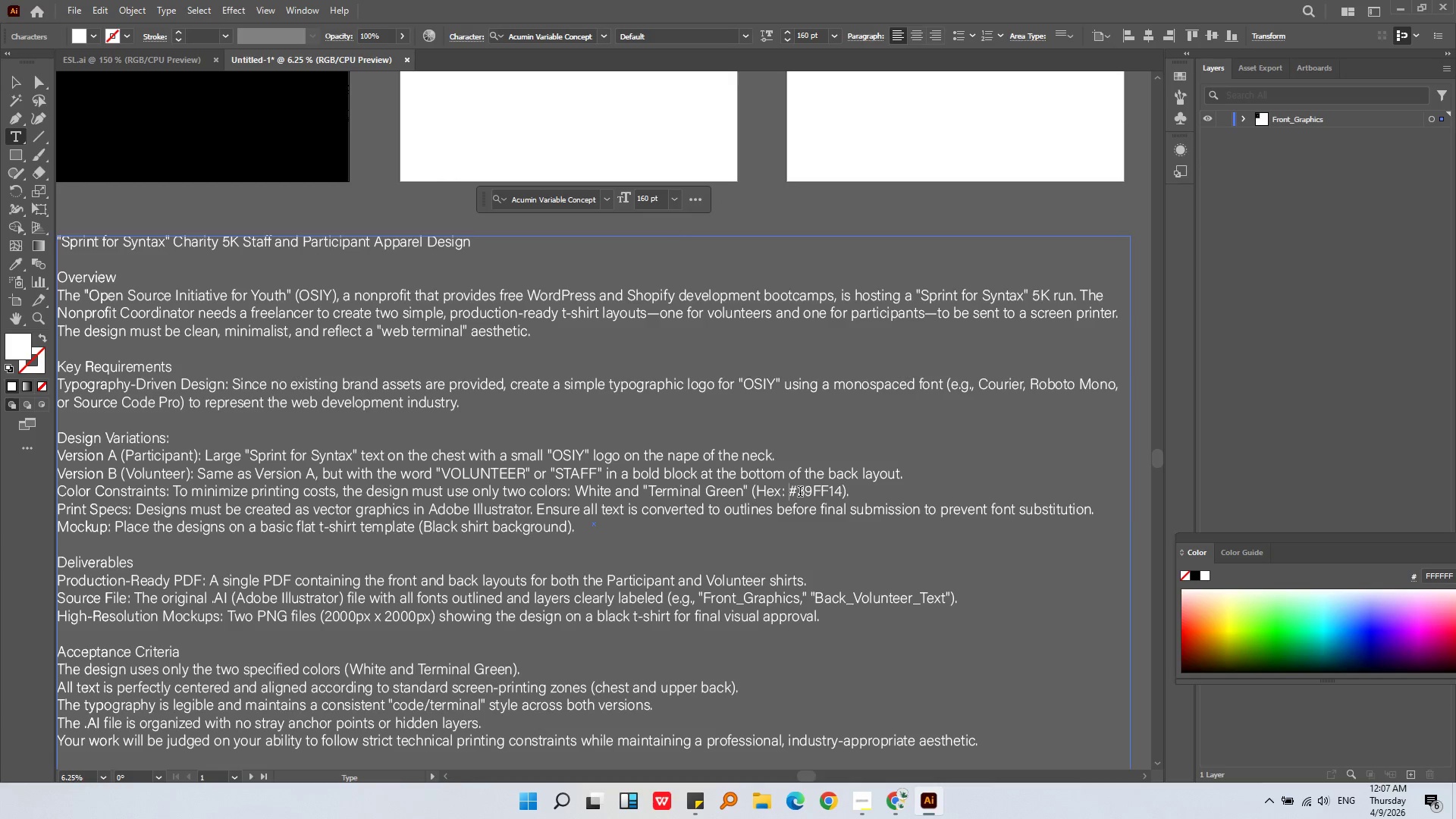 
left_click_drag(start_coordinate=[800, 493], to_coordinate=[843, 496])
 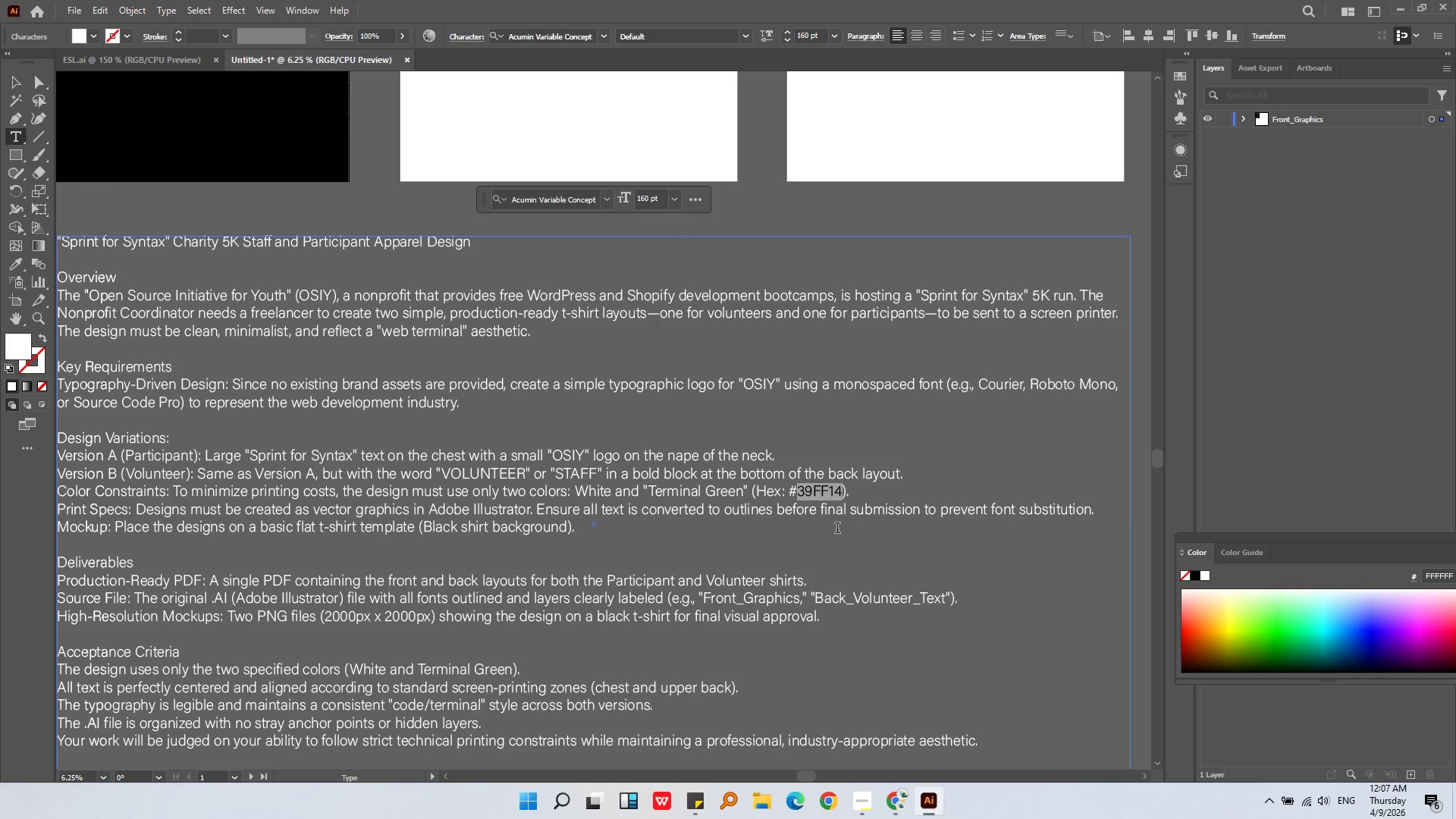 
key(Control+C)
 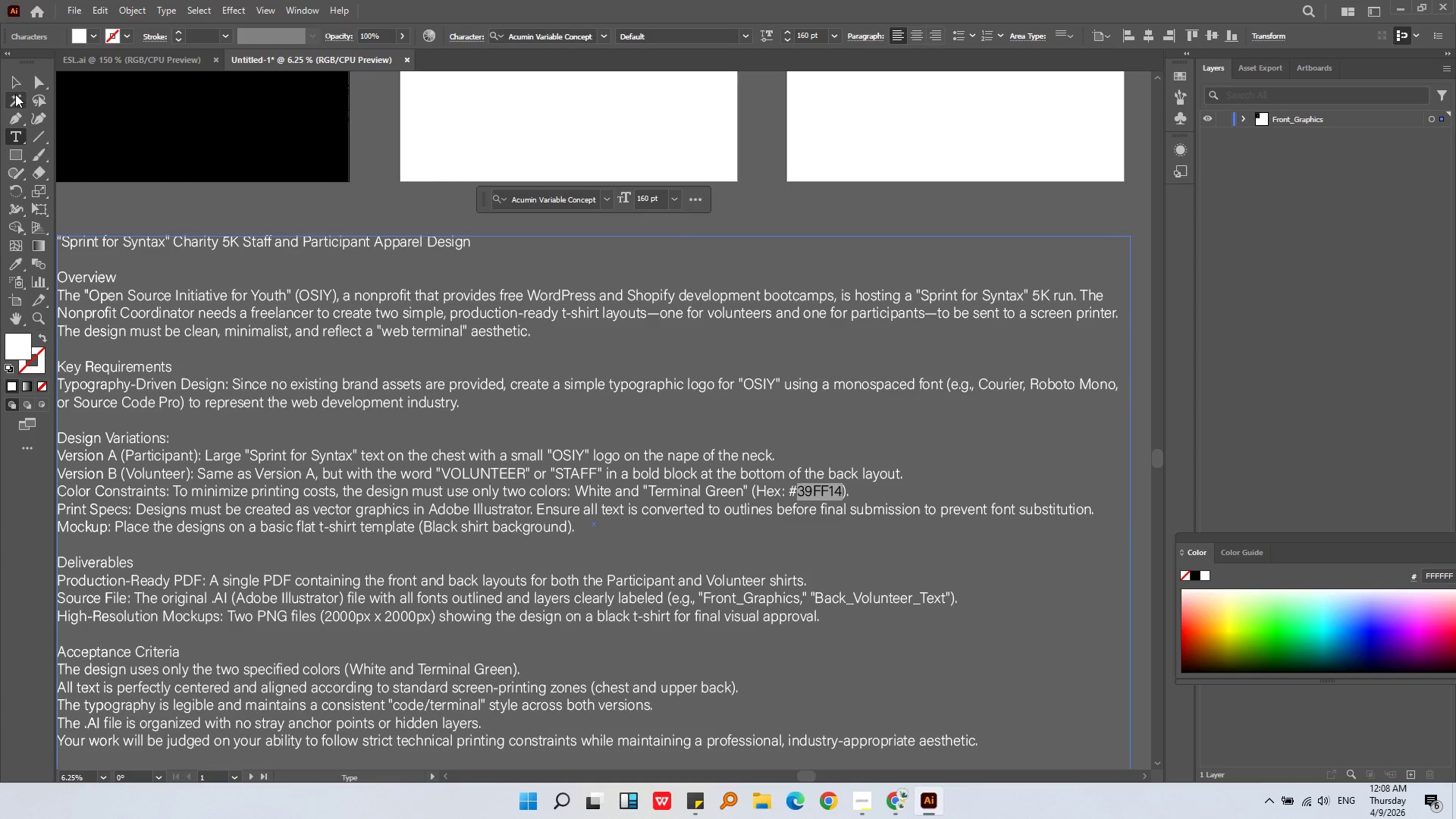 
left_click([13, 86])
 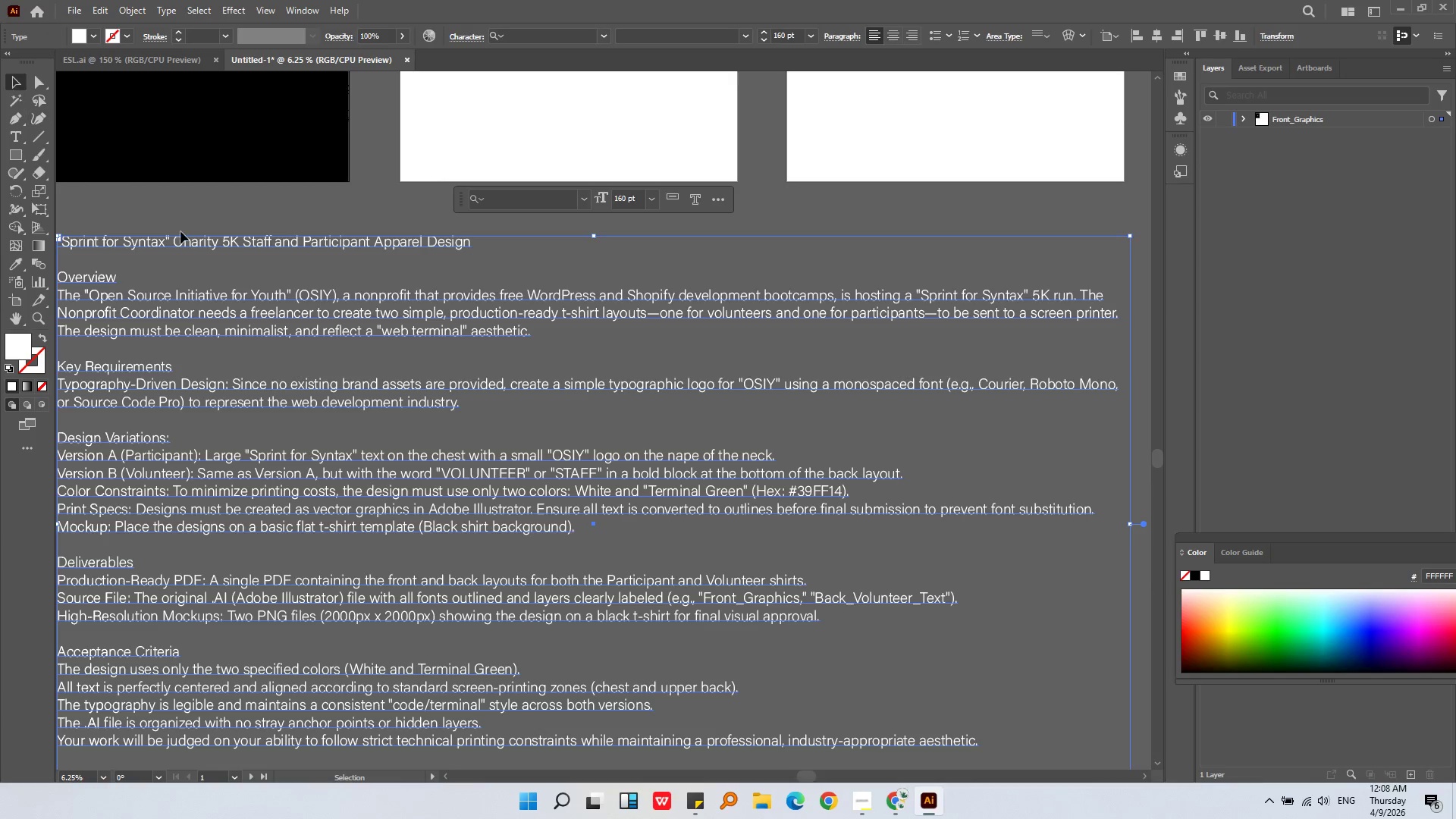 
key(Alt+AltLeft)
 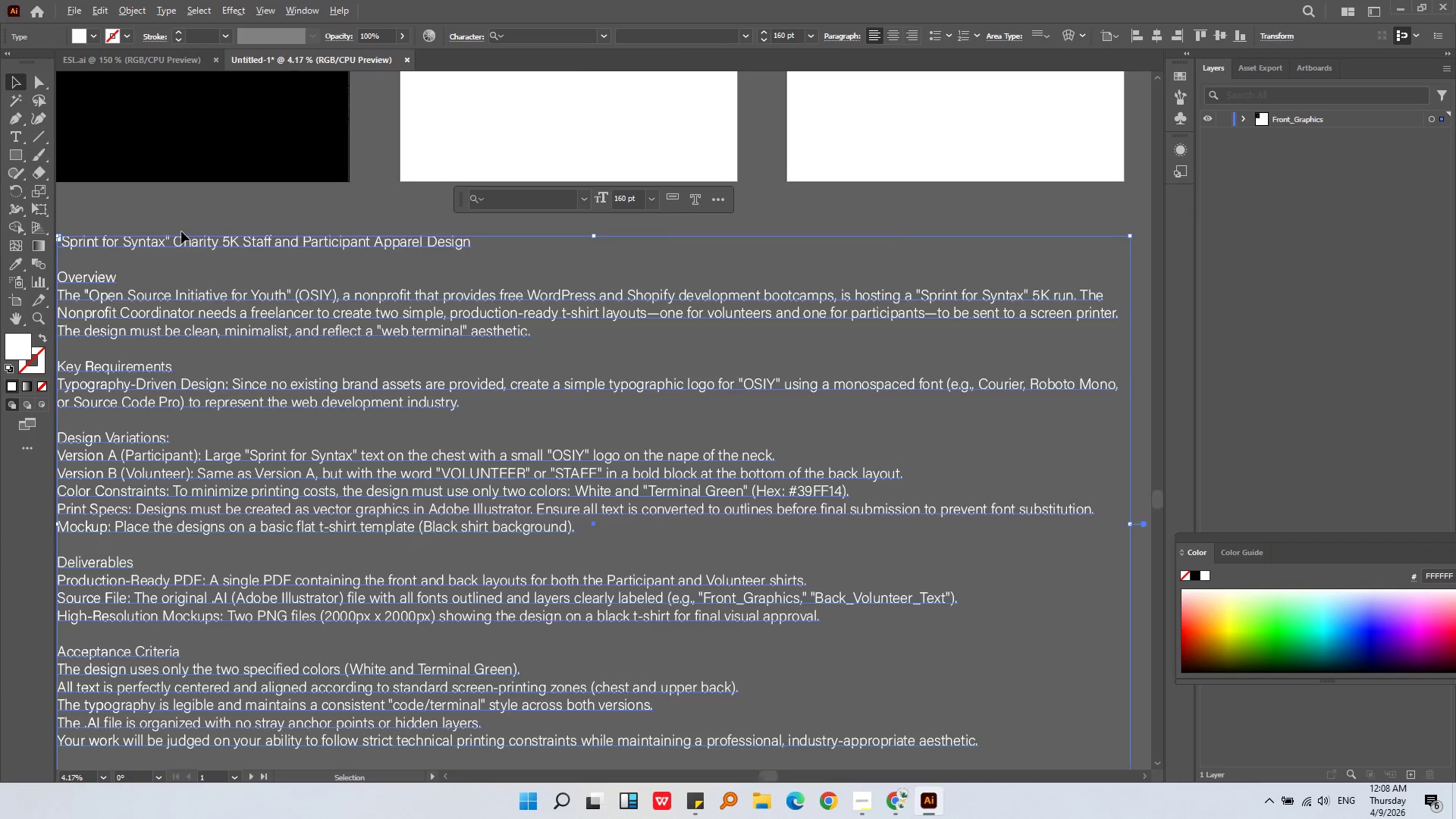 
scroll: coordinate [181, 231], scroll_direction: down, amount: 2.0
 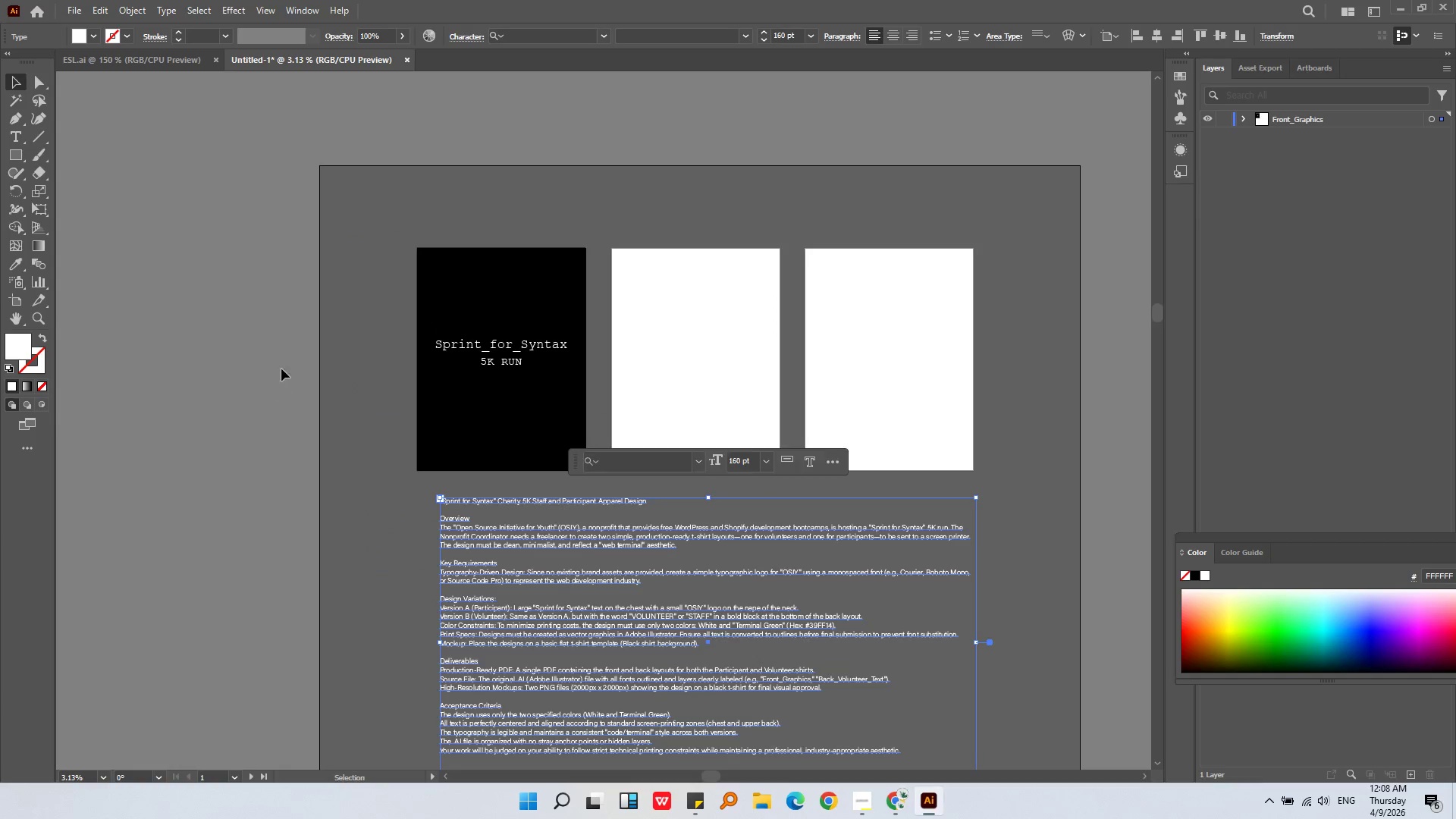 
key(Alt+AltLeft)
 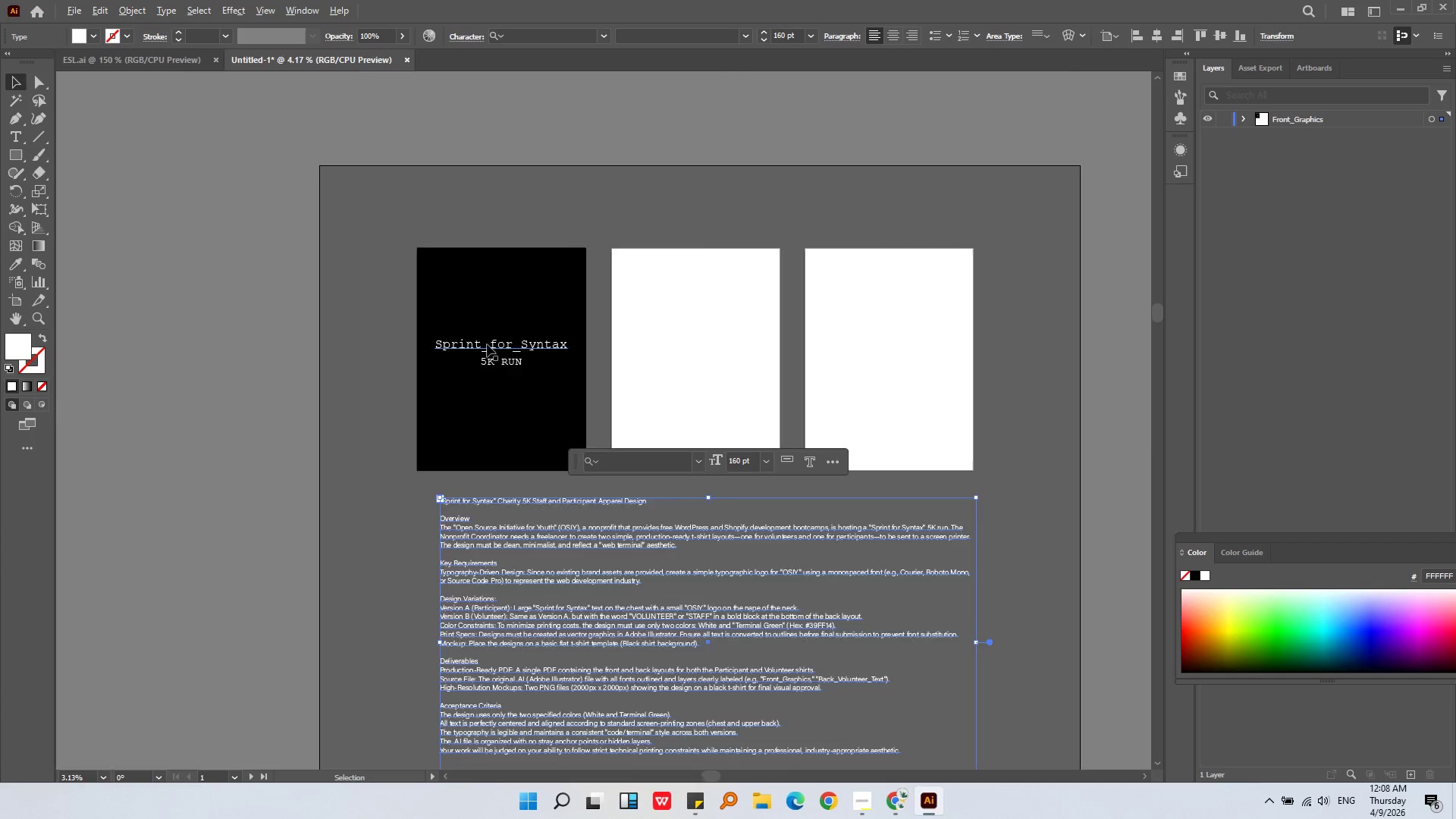 
scroll: coordinate [487, 344], scroll_direction: up, amount: 2.0
 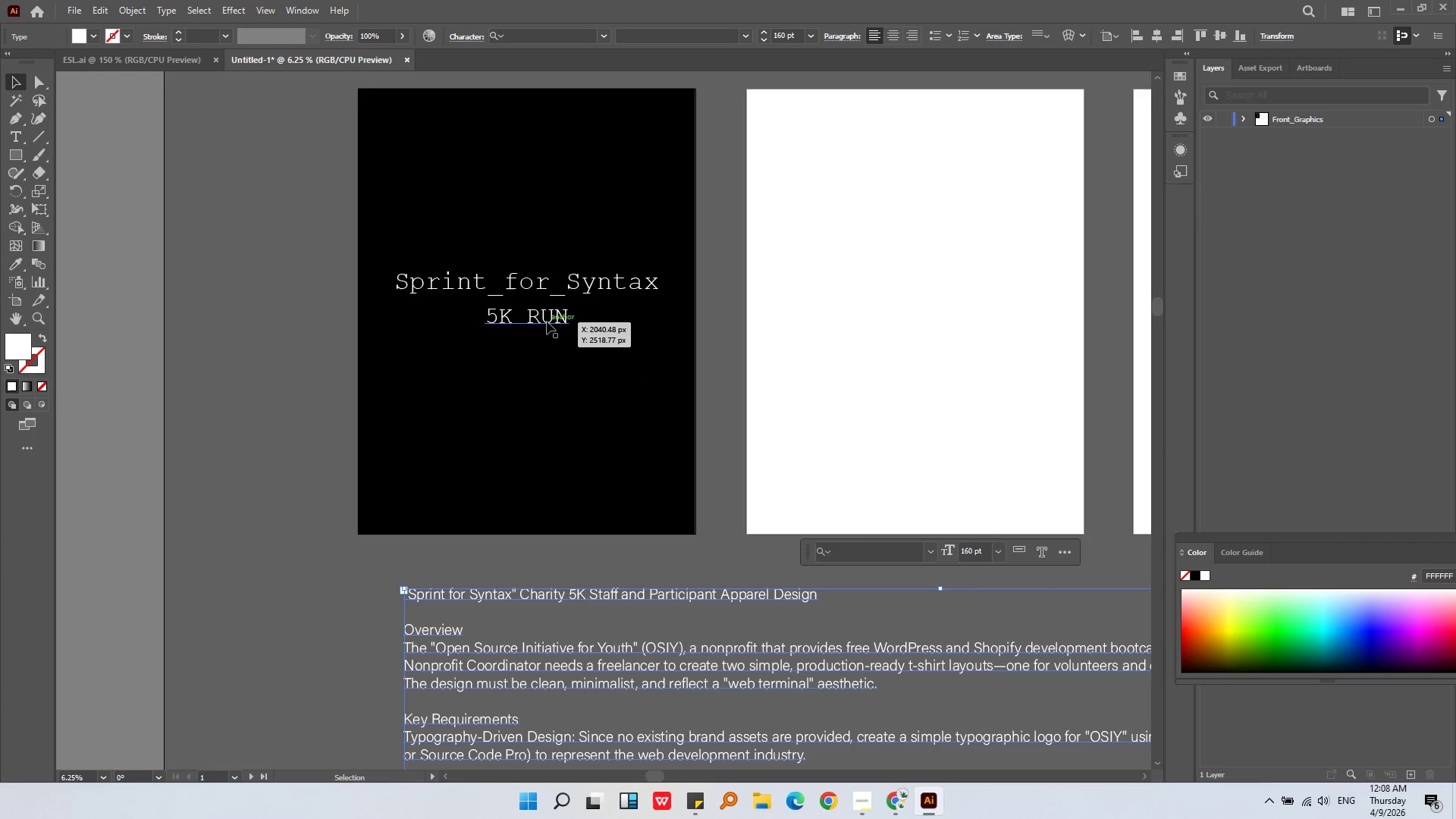 
double_click([545, 321])
 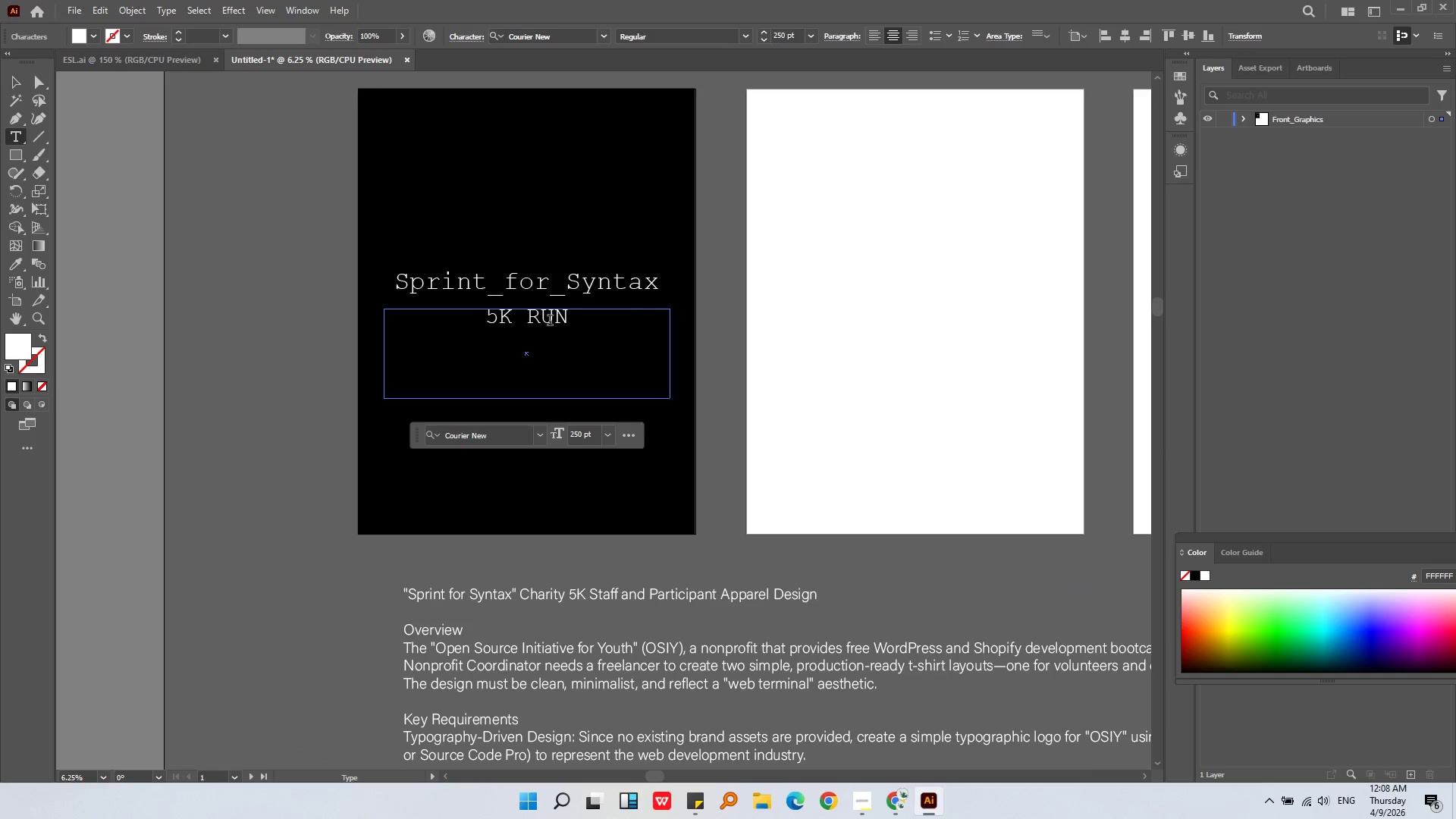 
triple_click([551, 322])
 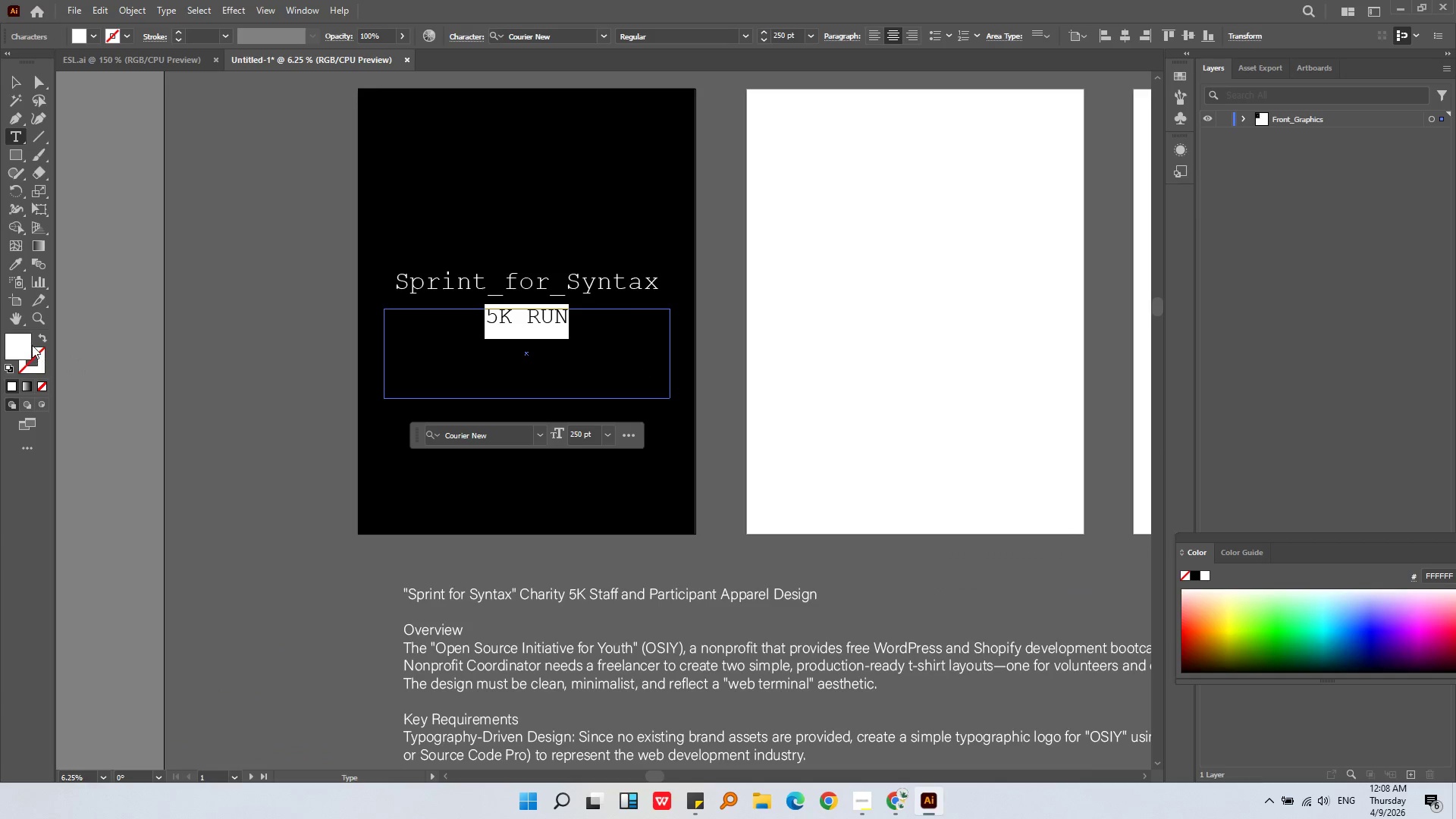 
double_click([22, 343])
 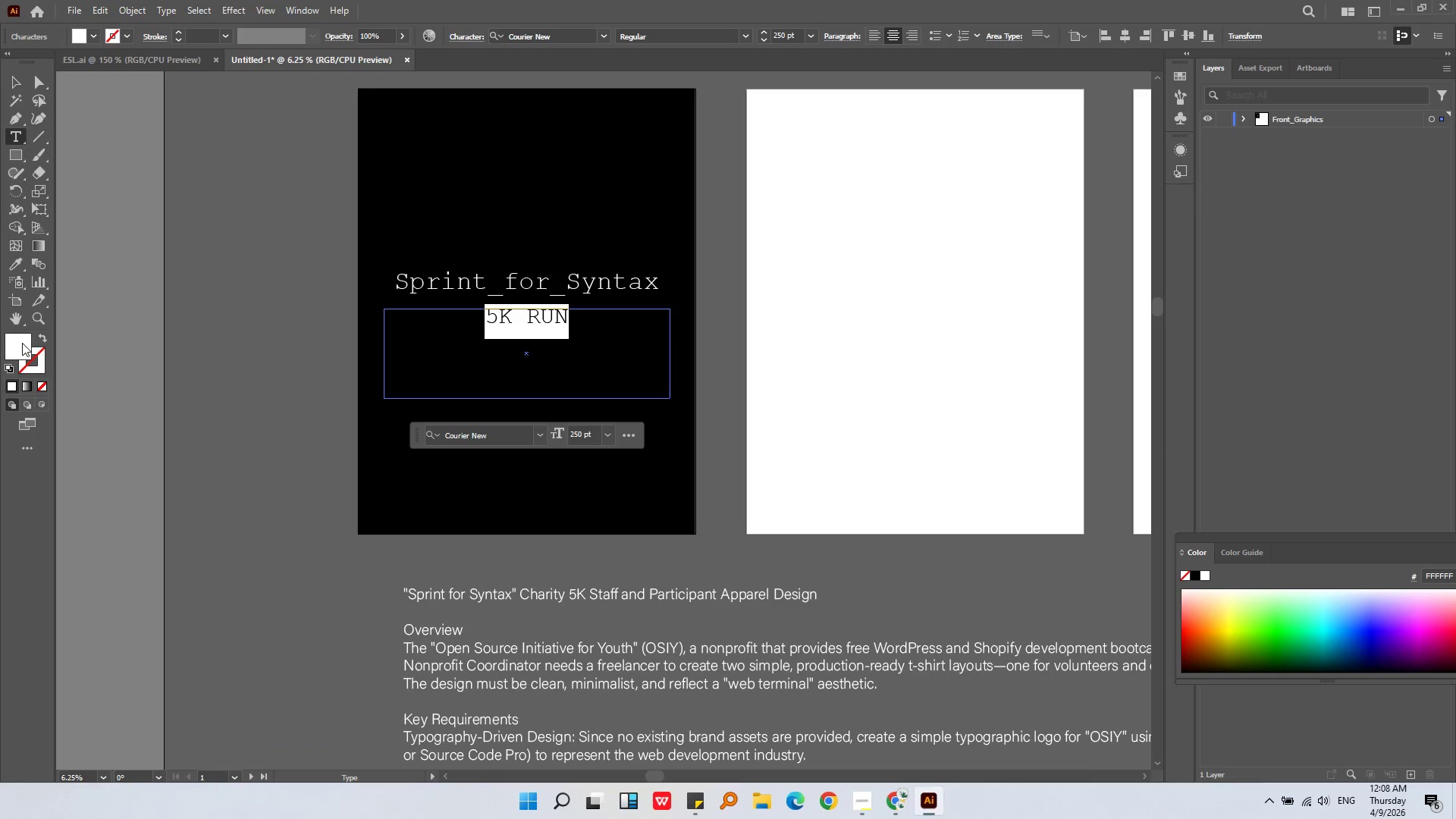 
triple_click([22, 343])
 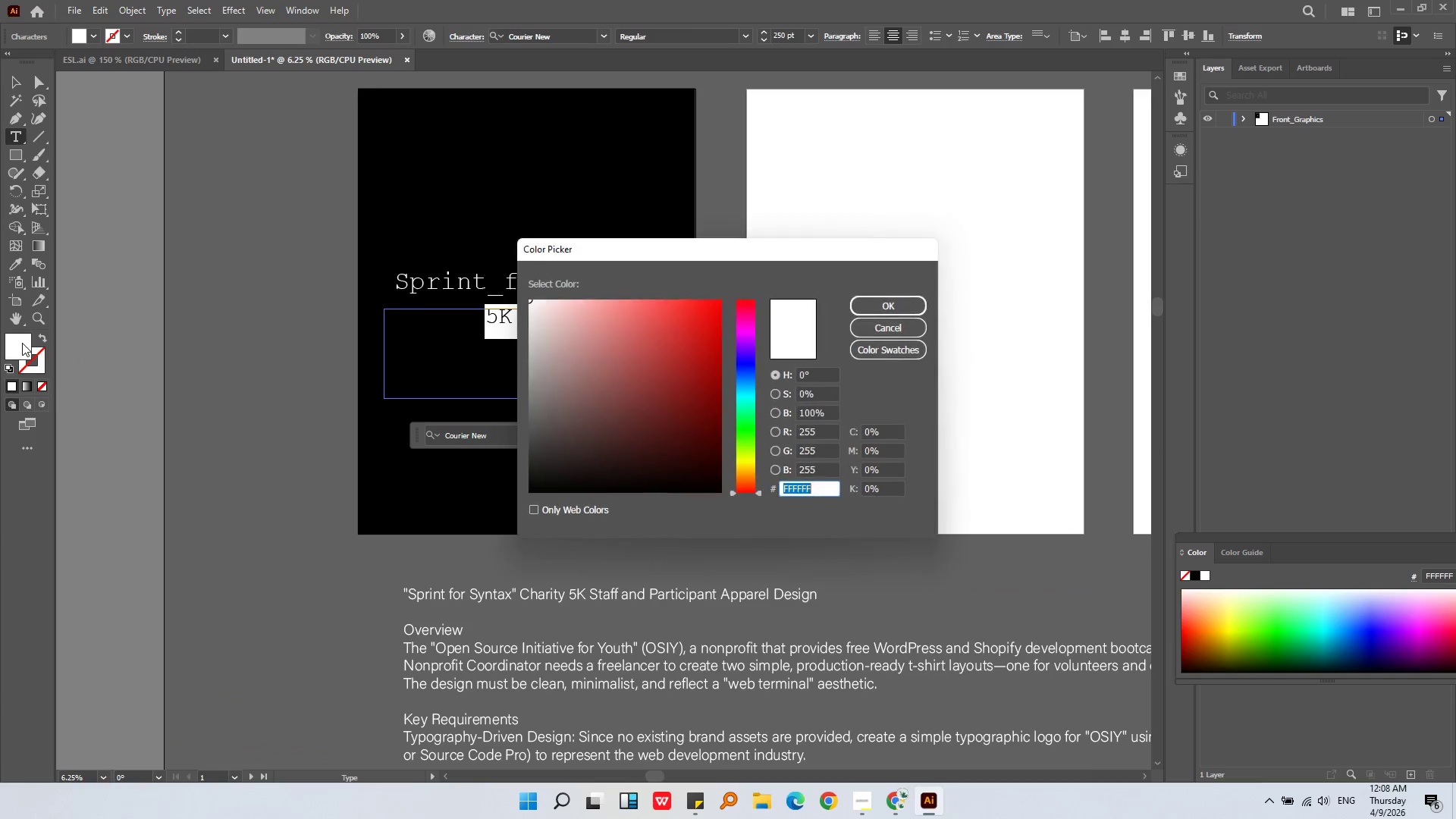 
key(Control+V)
 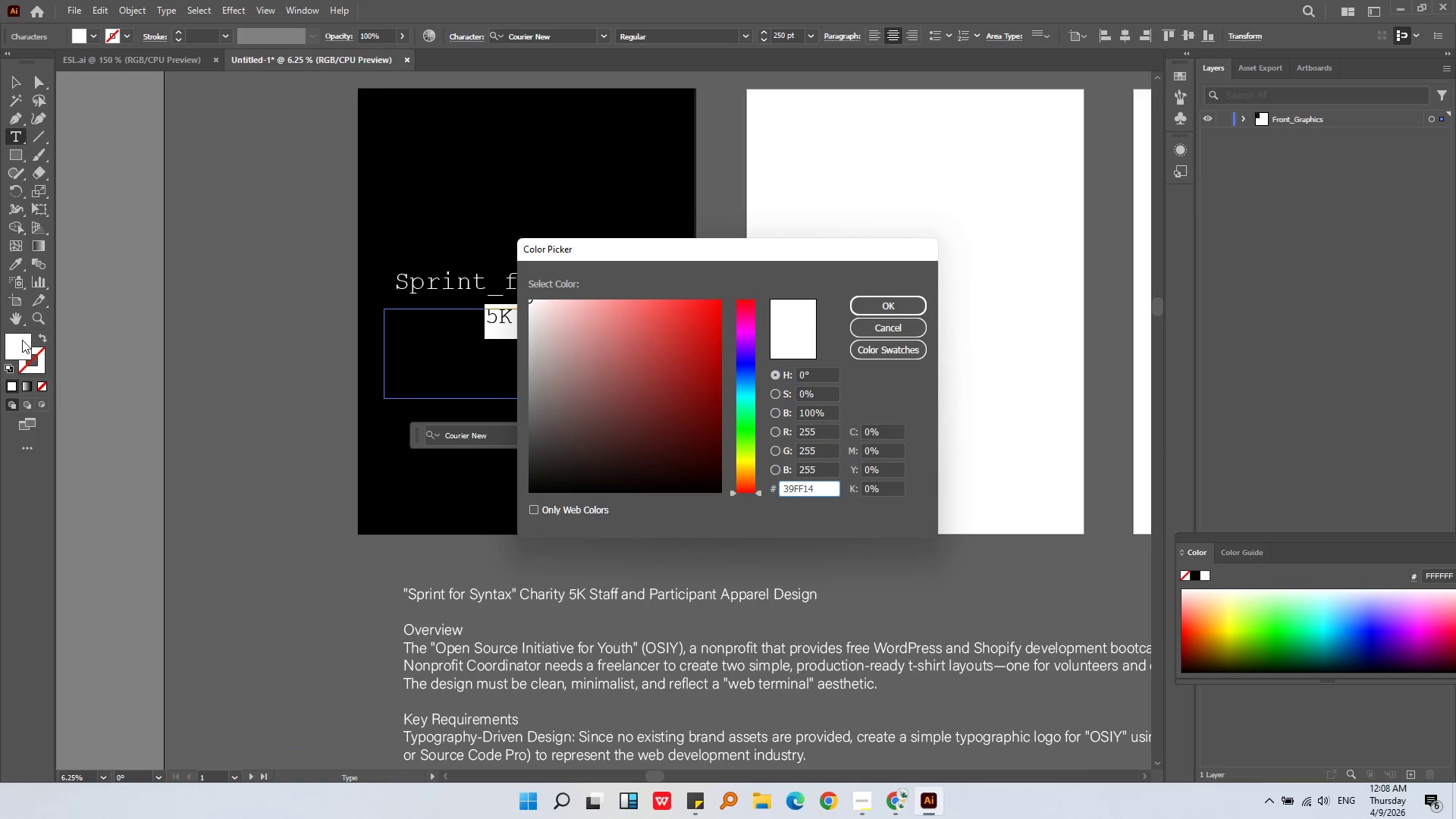 
key(Enter)
 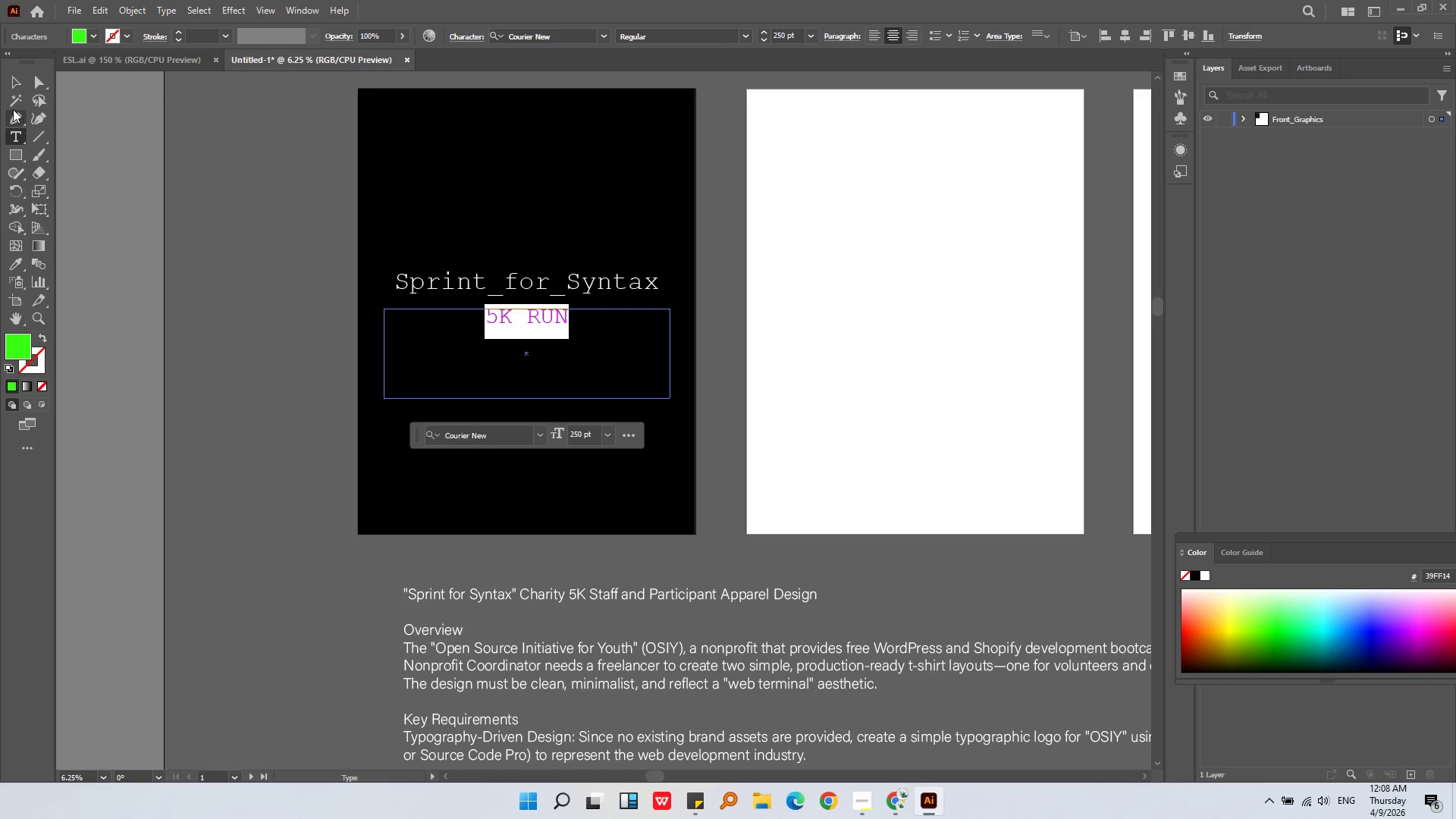 
double_click([200, 256])
 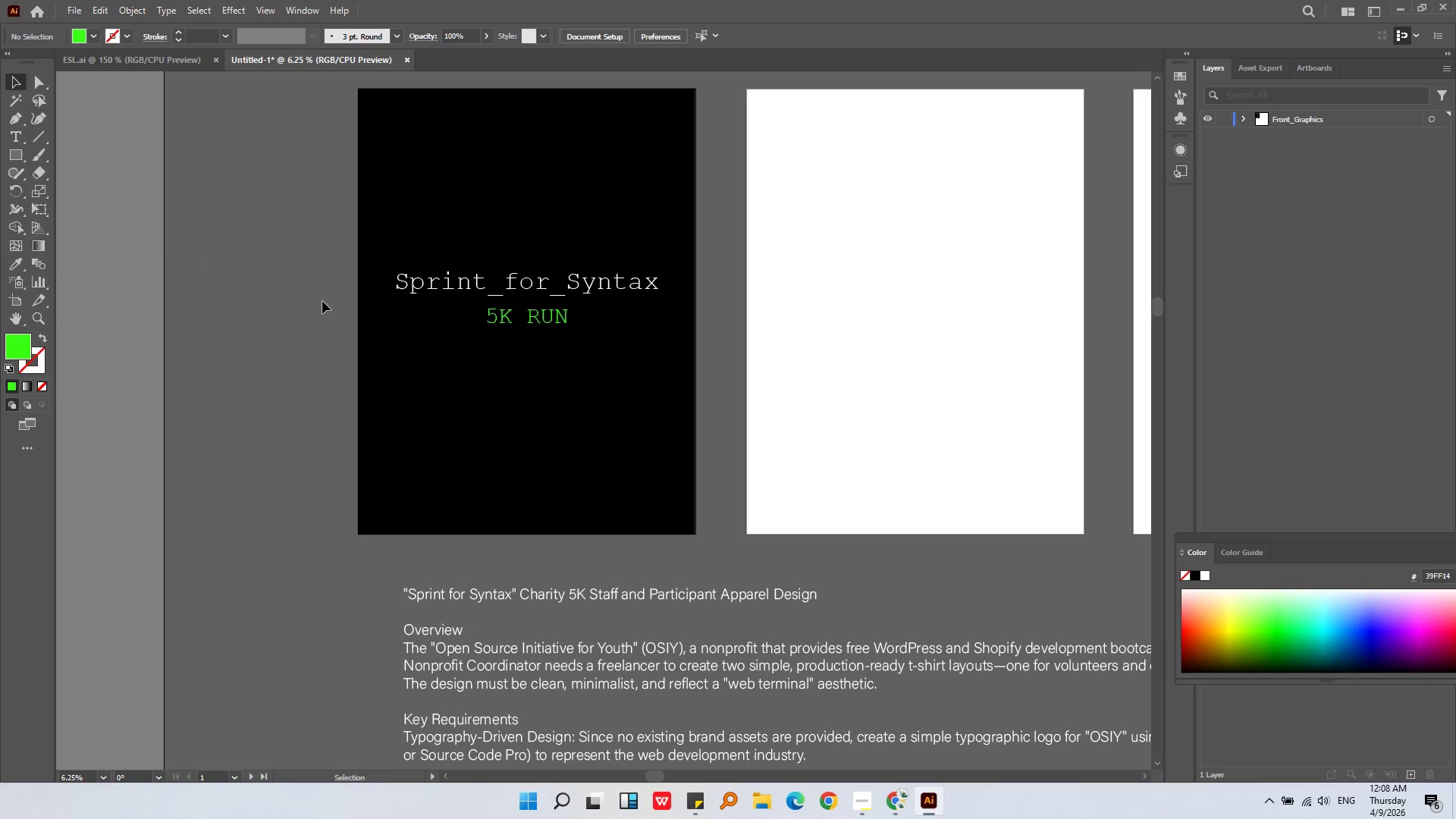 
key(Alt+AltLeft)
 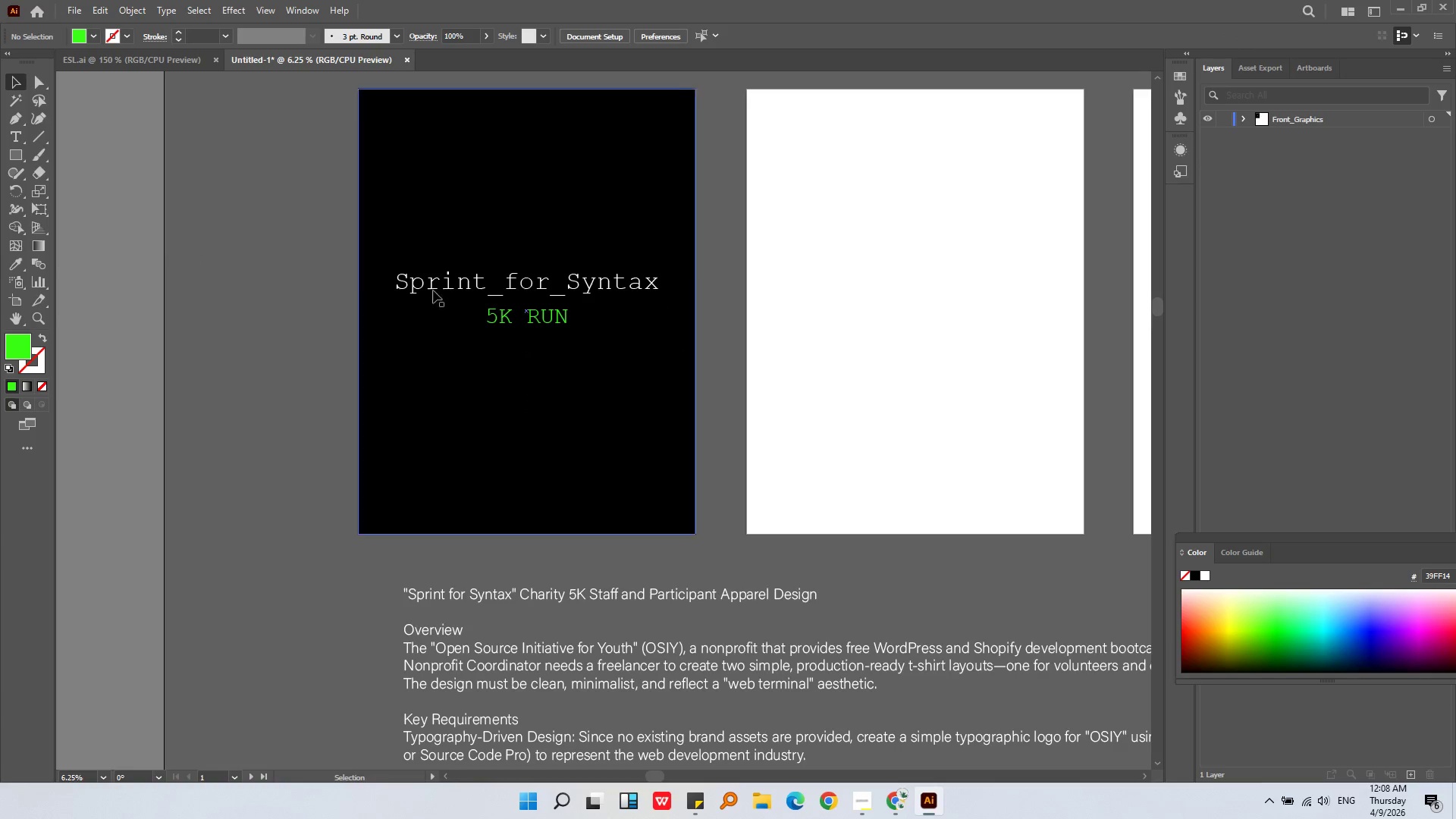 
scroll: coordinate [444, 287], scroll_direction: up, amount: 1.0
 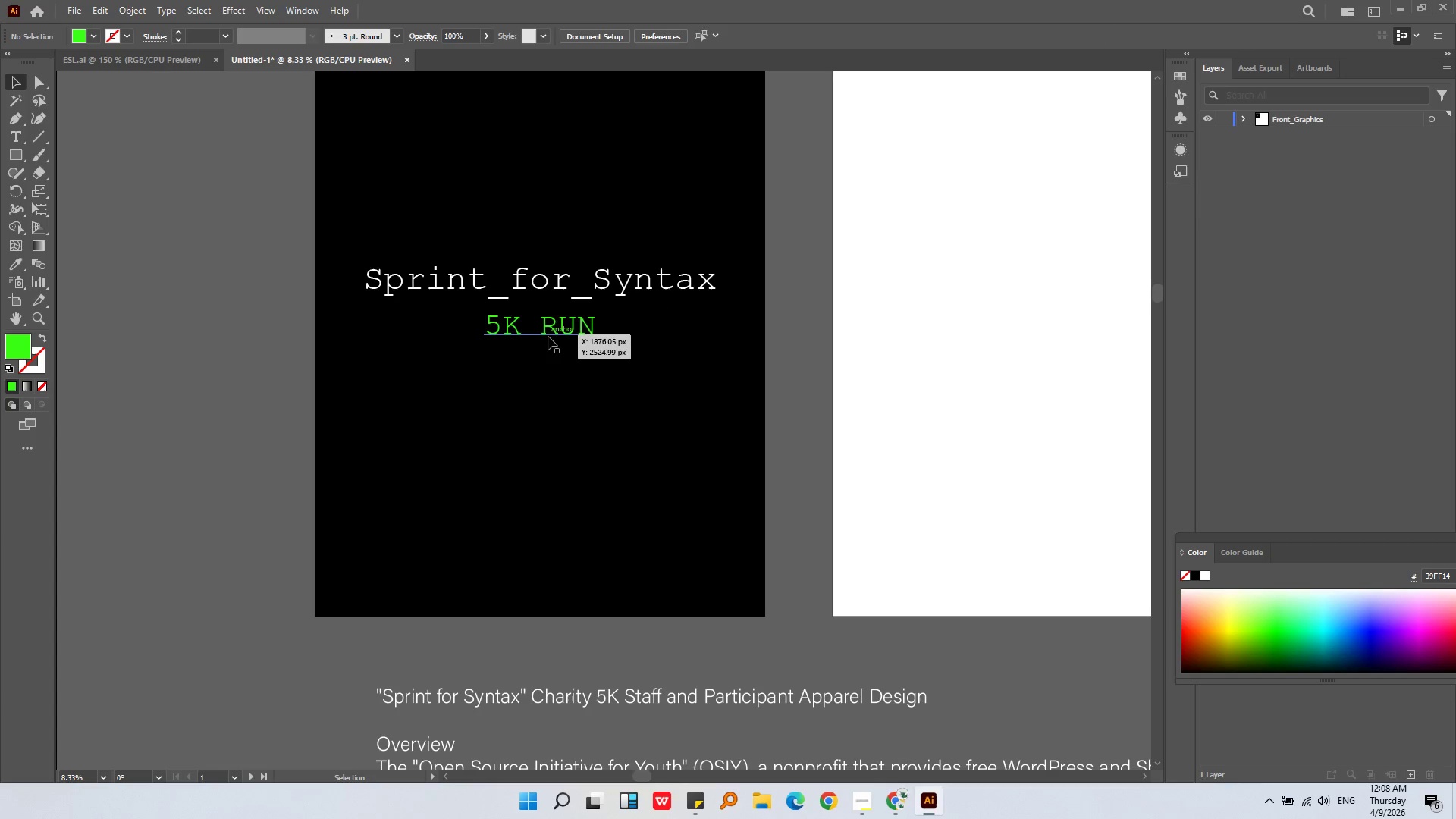 
left_click([548, 337])
 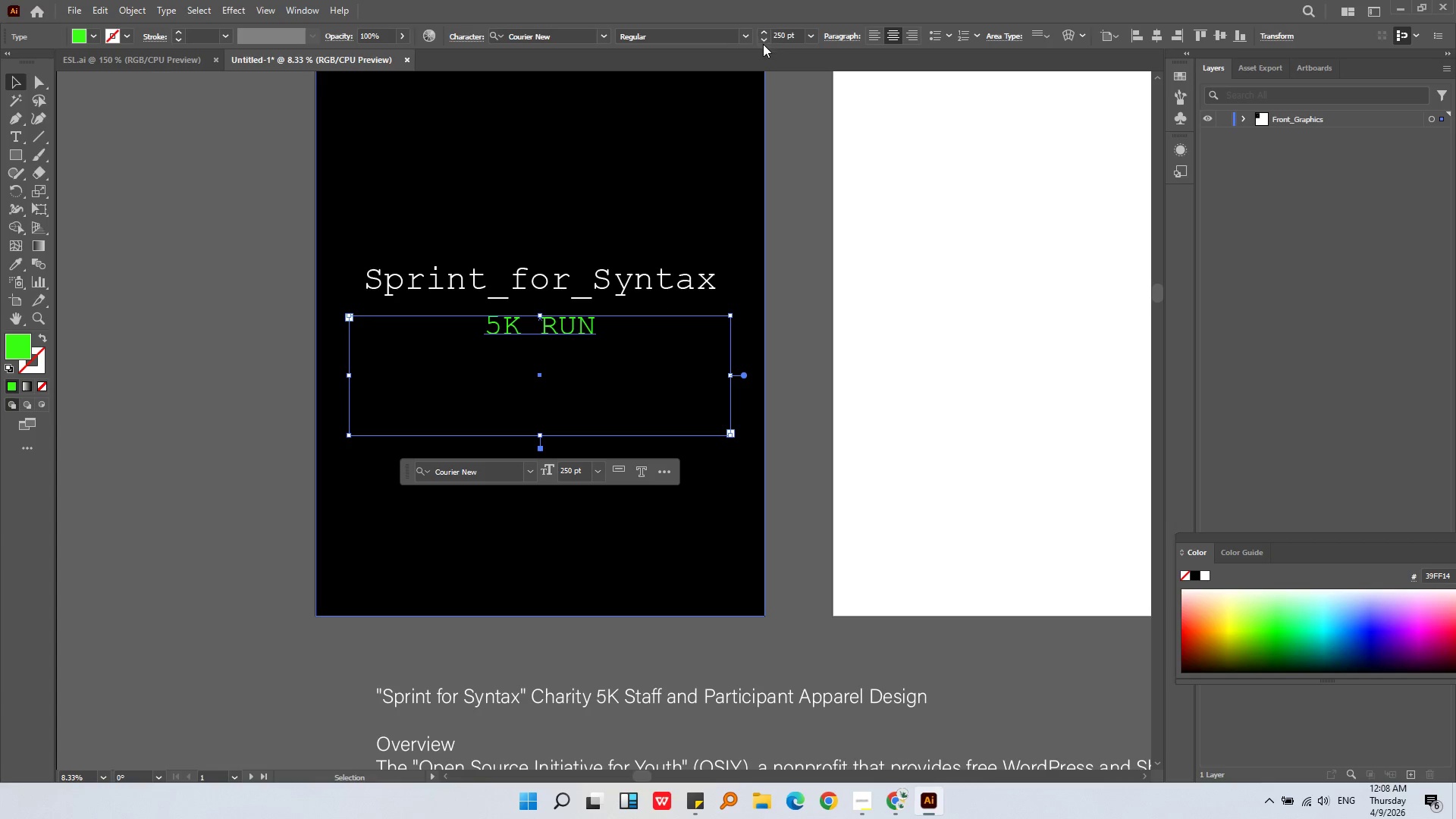 
left_click([747, 36])
 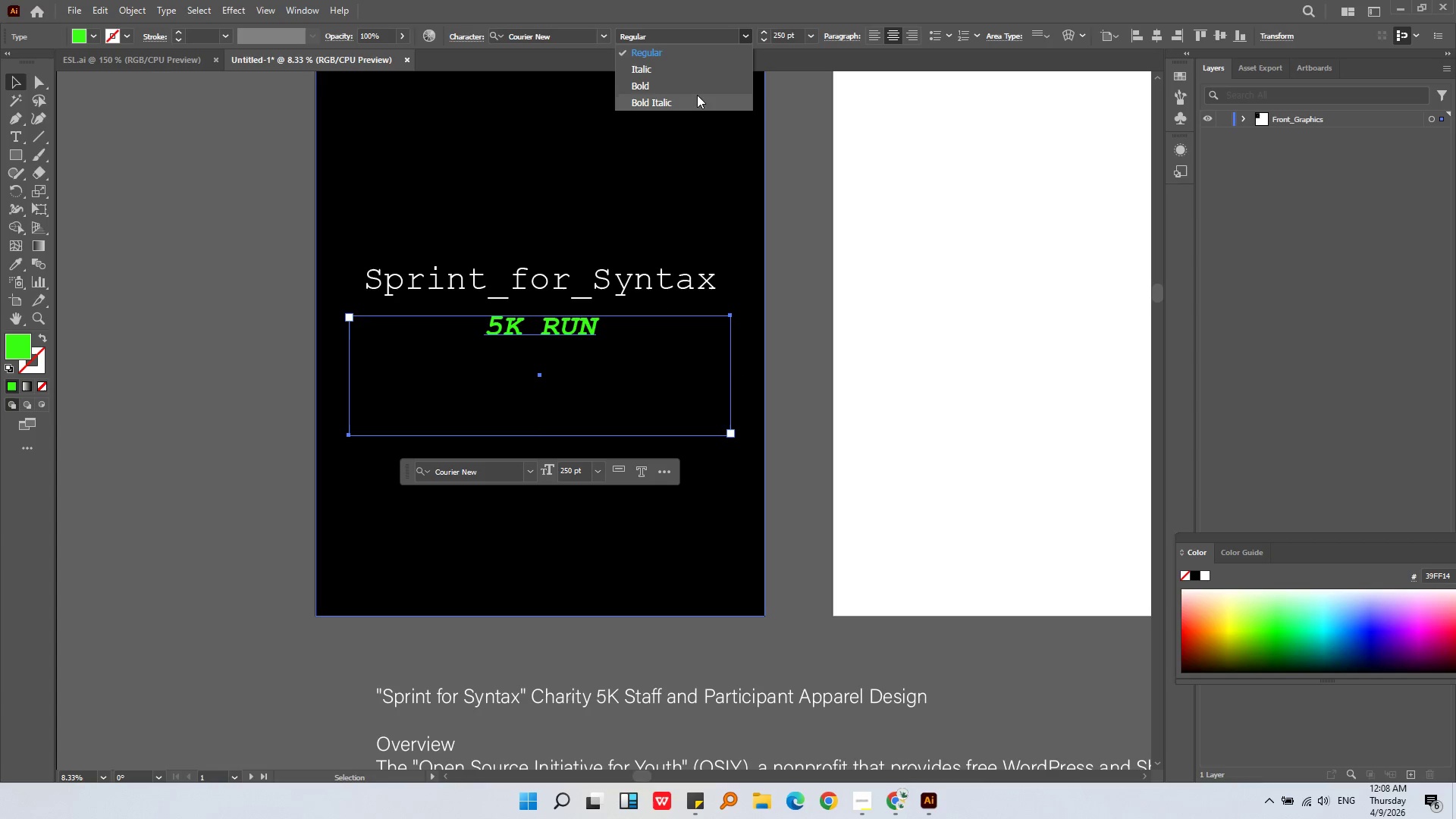 
left_click([697, 90])
 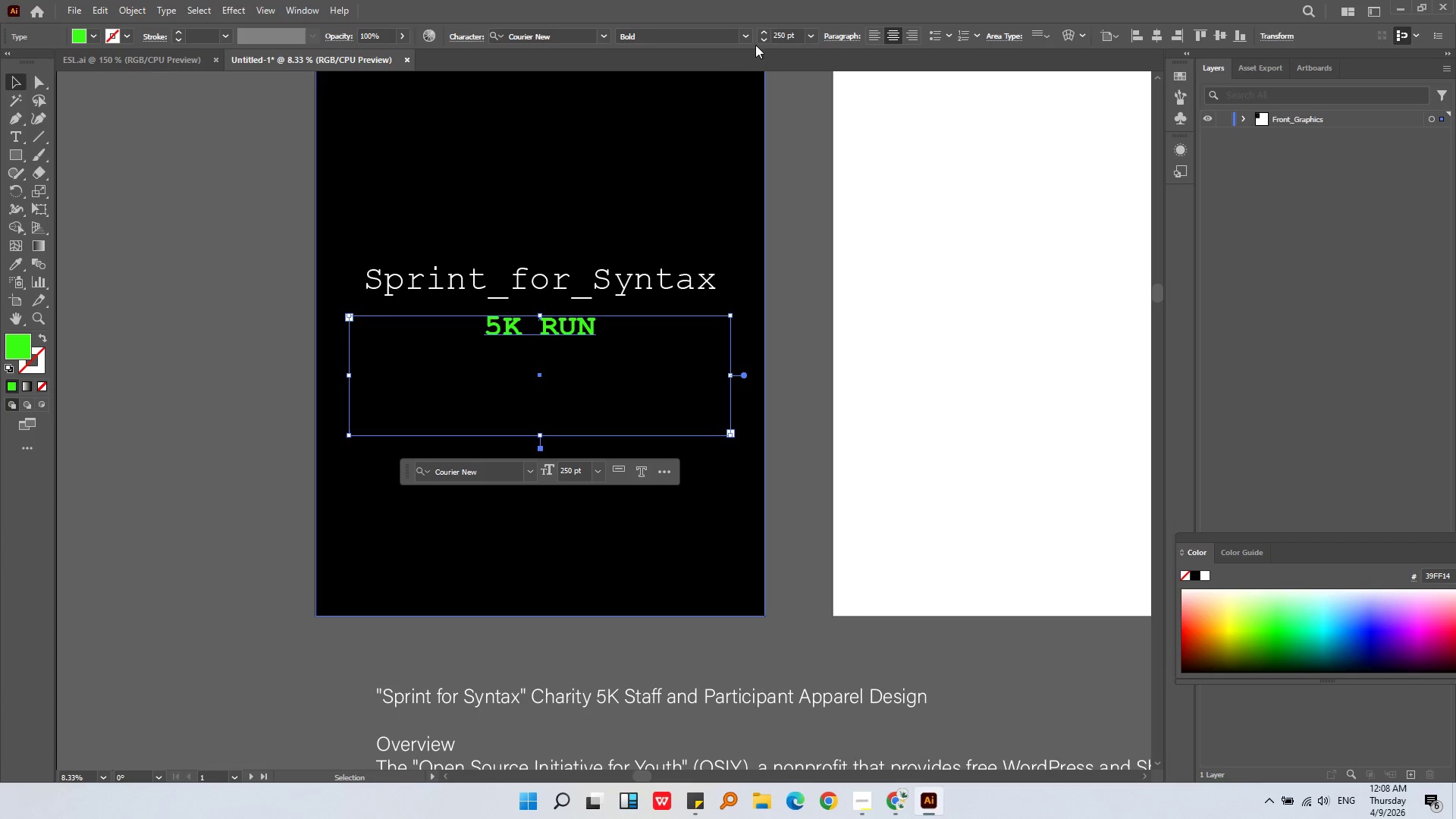 
scroll: coordinate [778, 32], scroll_direction: down, amount: 4.0